 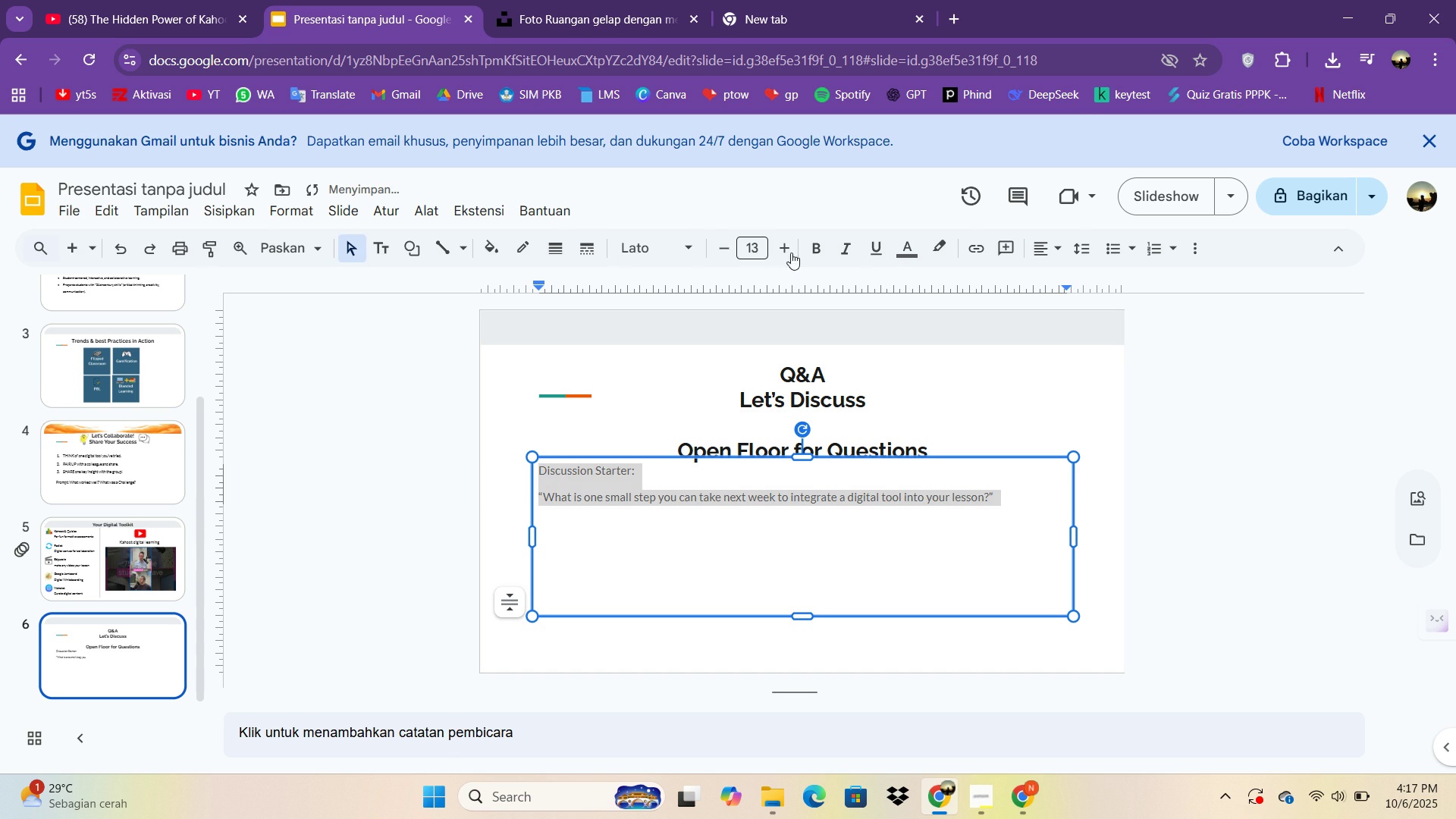 
left_click([912, 414])
 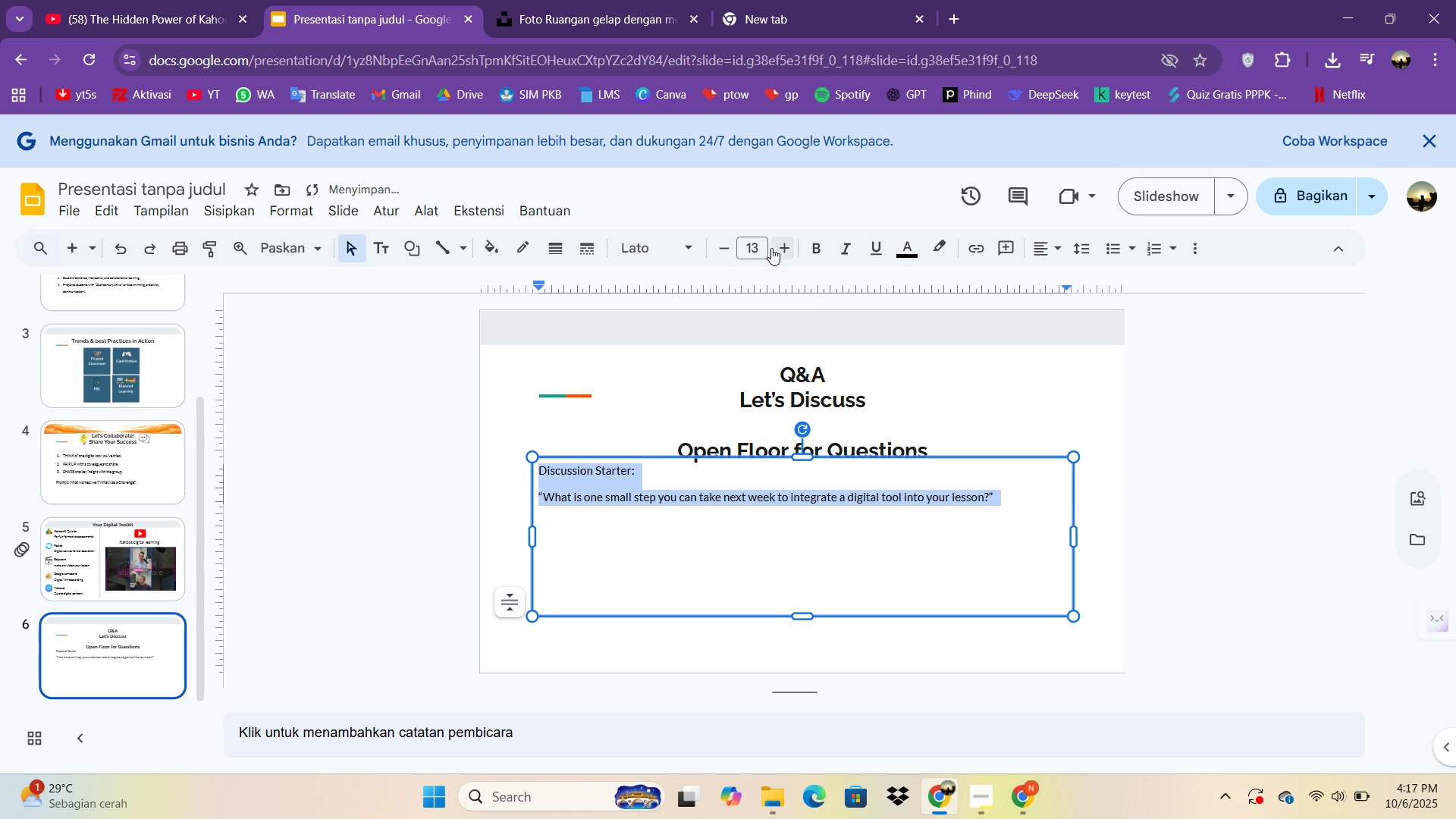 
double_click([780, 249])
 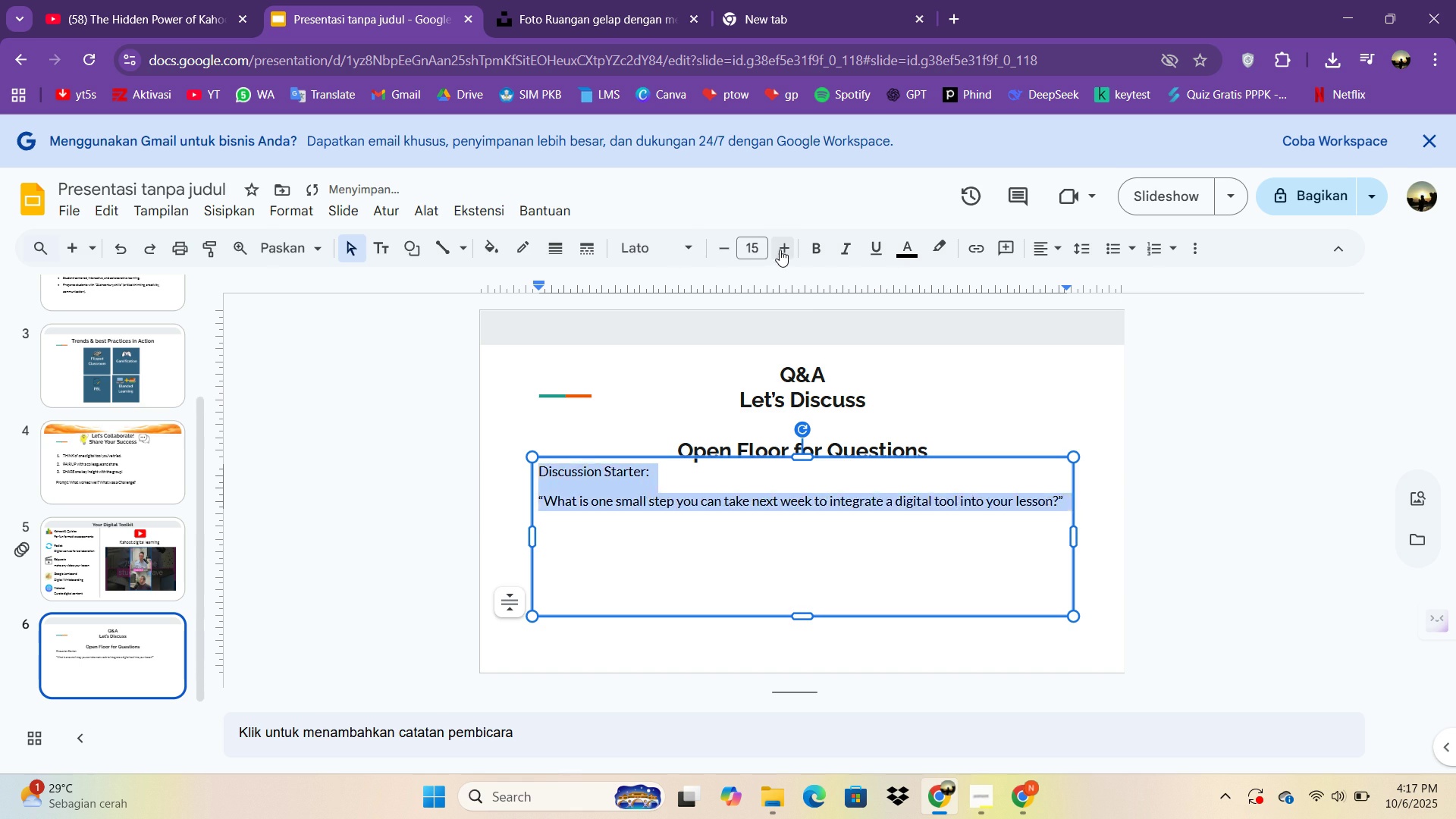 
triple_click([780, 249])
 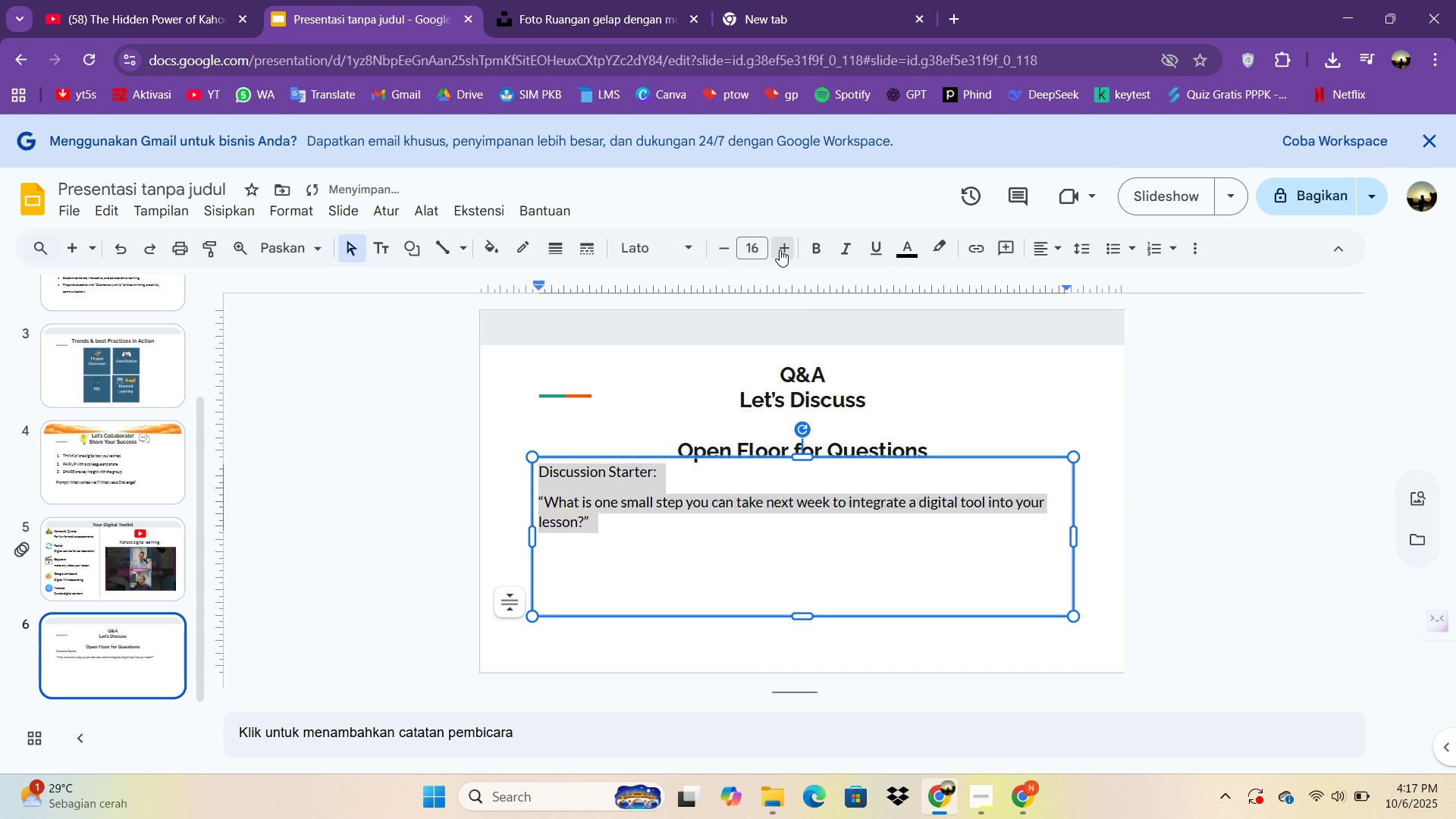 
triple_click([780, 249])
 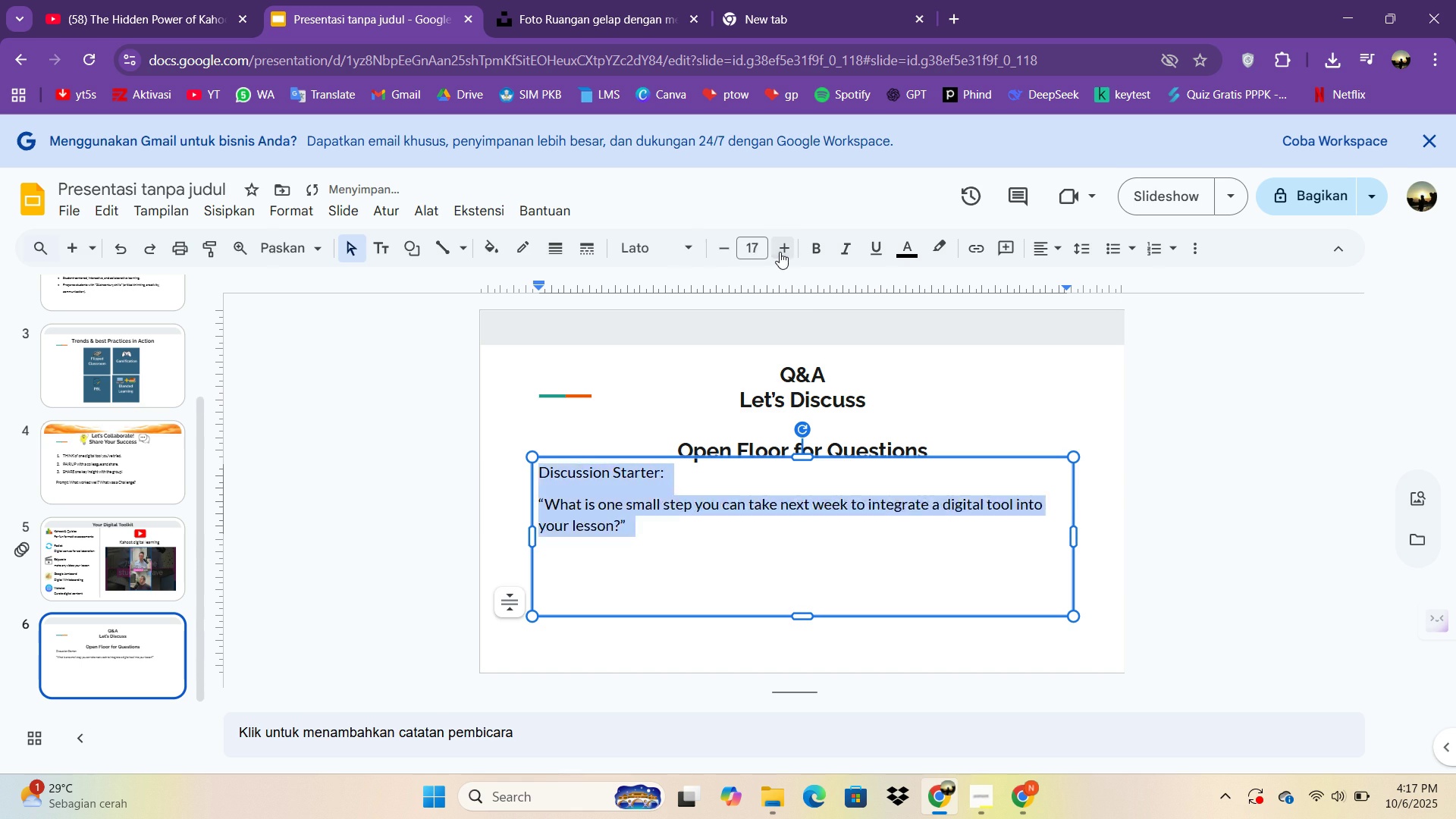 
triple_click([780, 249])
 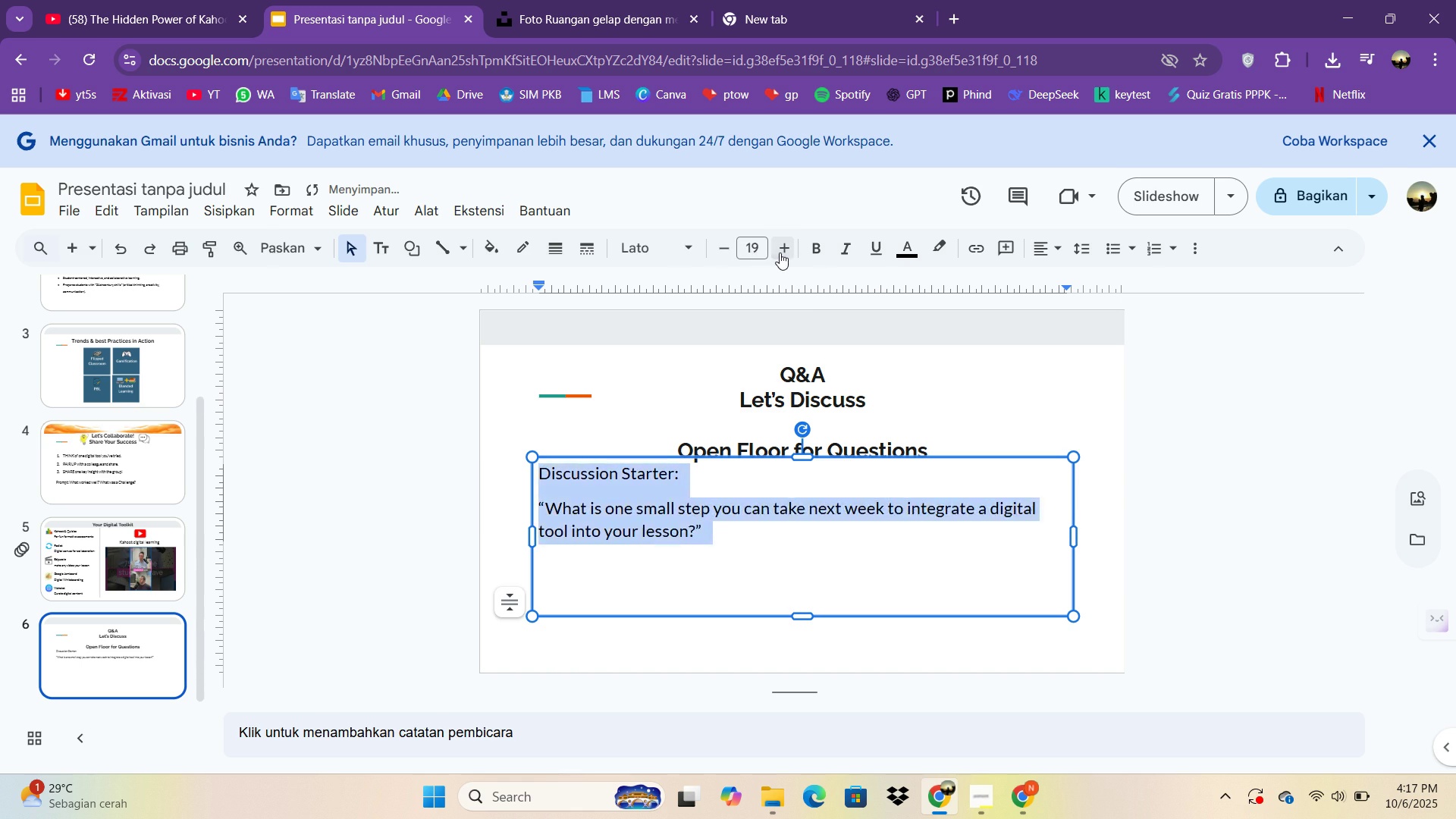 
triple_click([780, 253])
 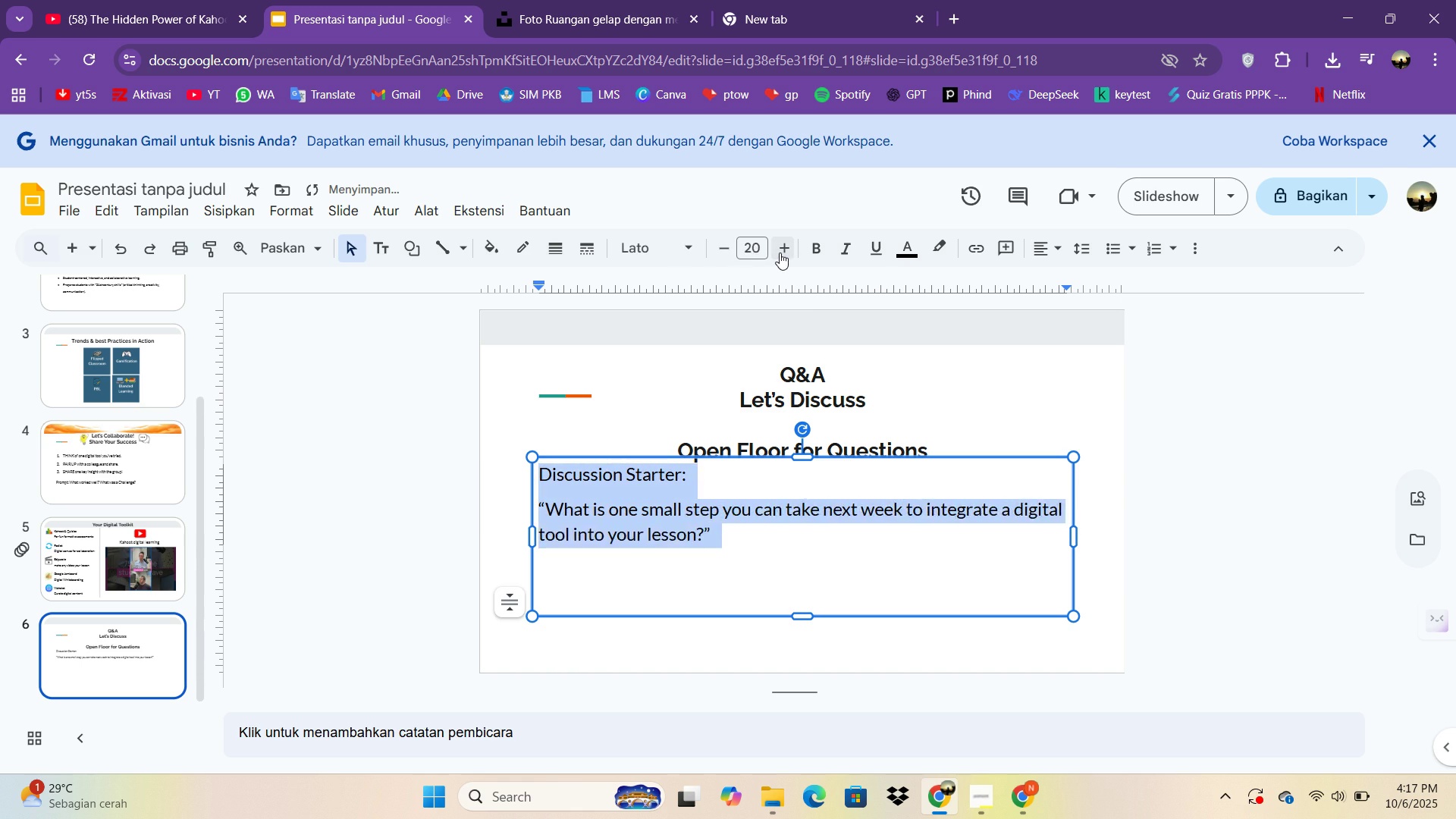 
triple_click([780, 253])
 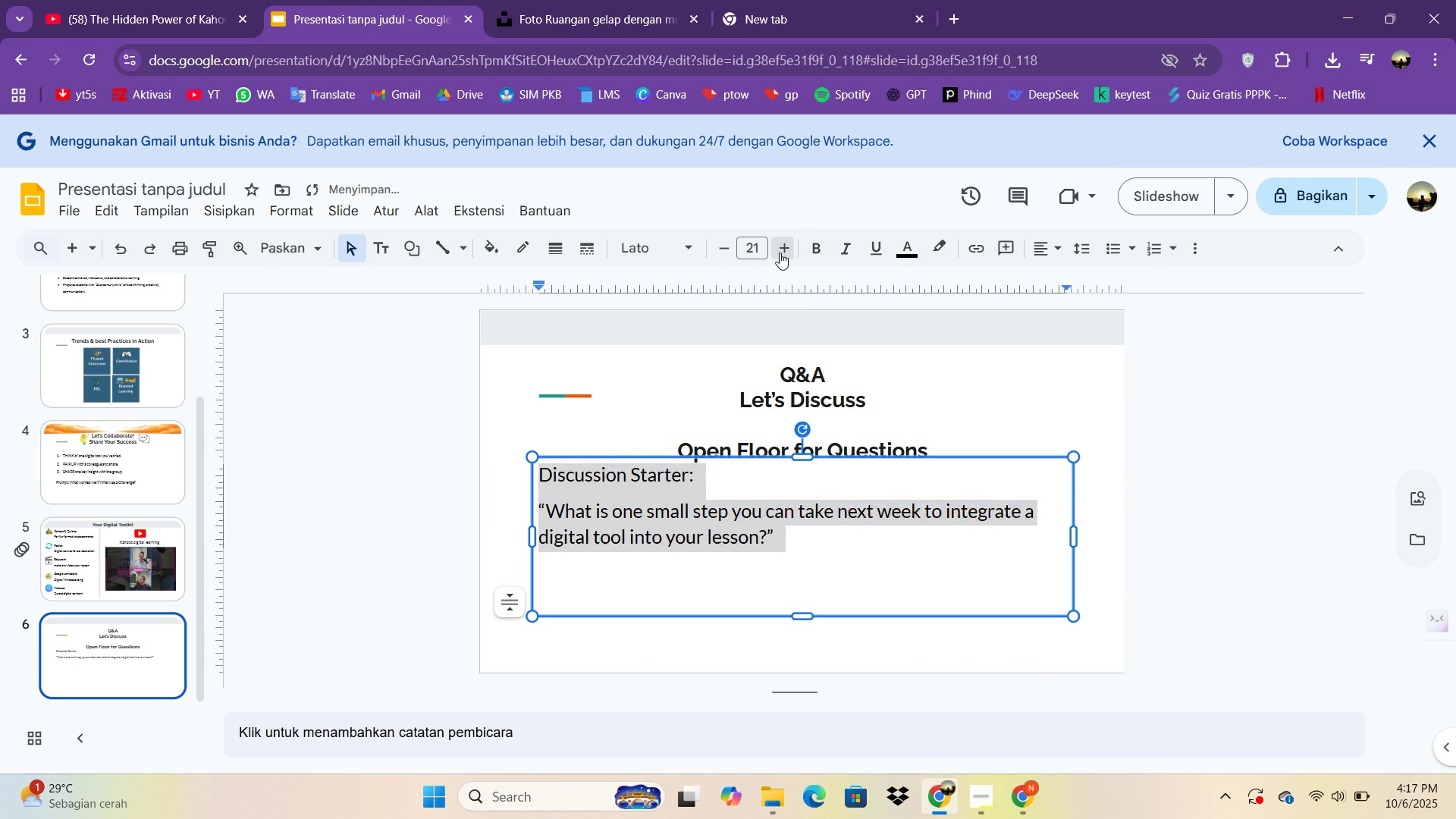 
triple_click([780, 253])
 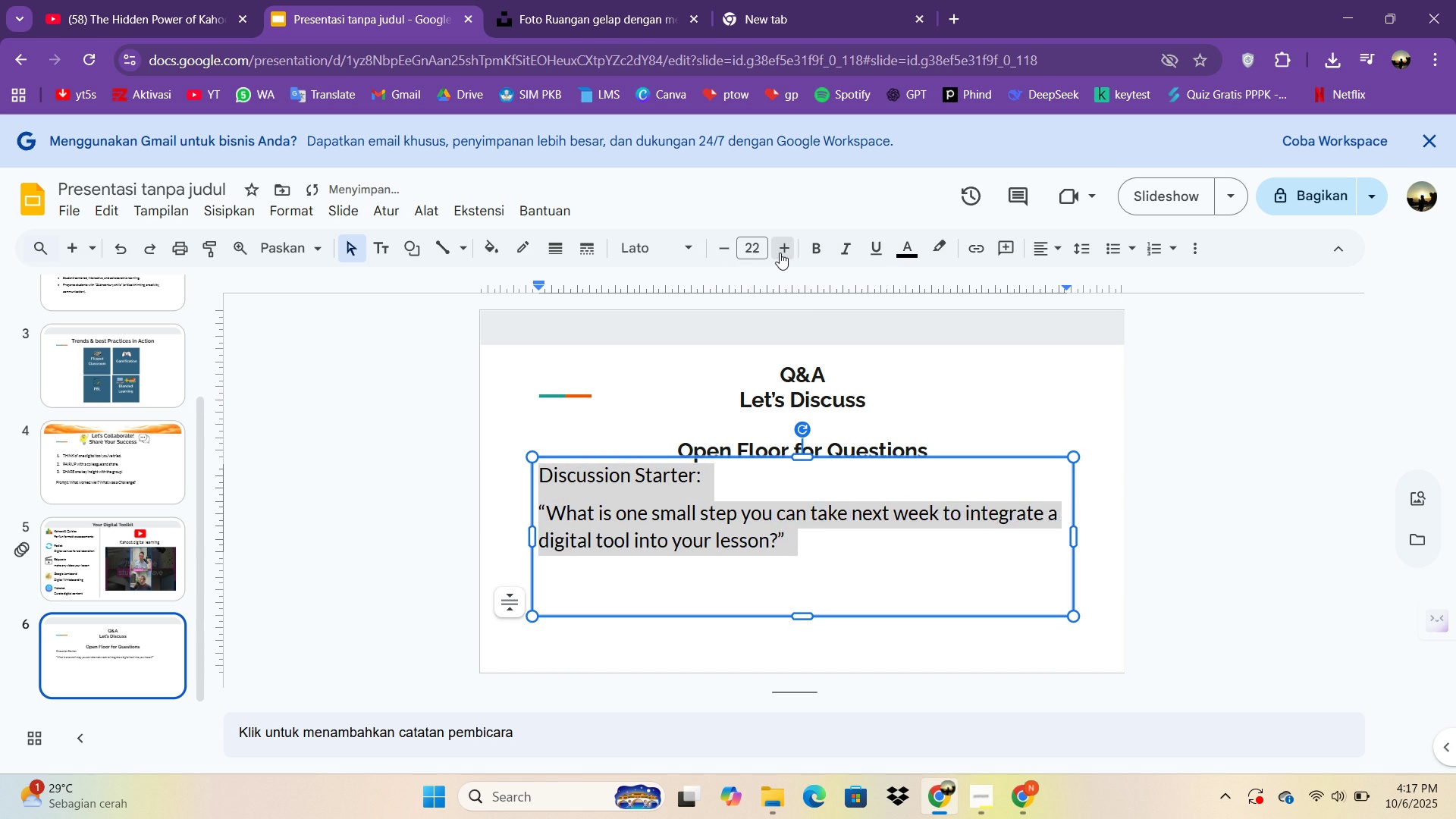 
left_click([780, 253])